 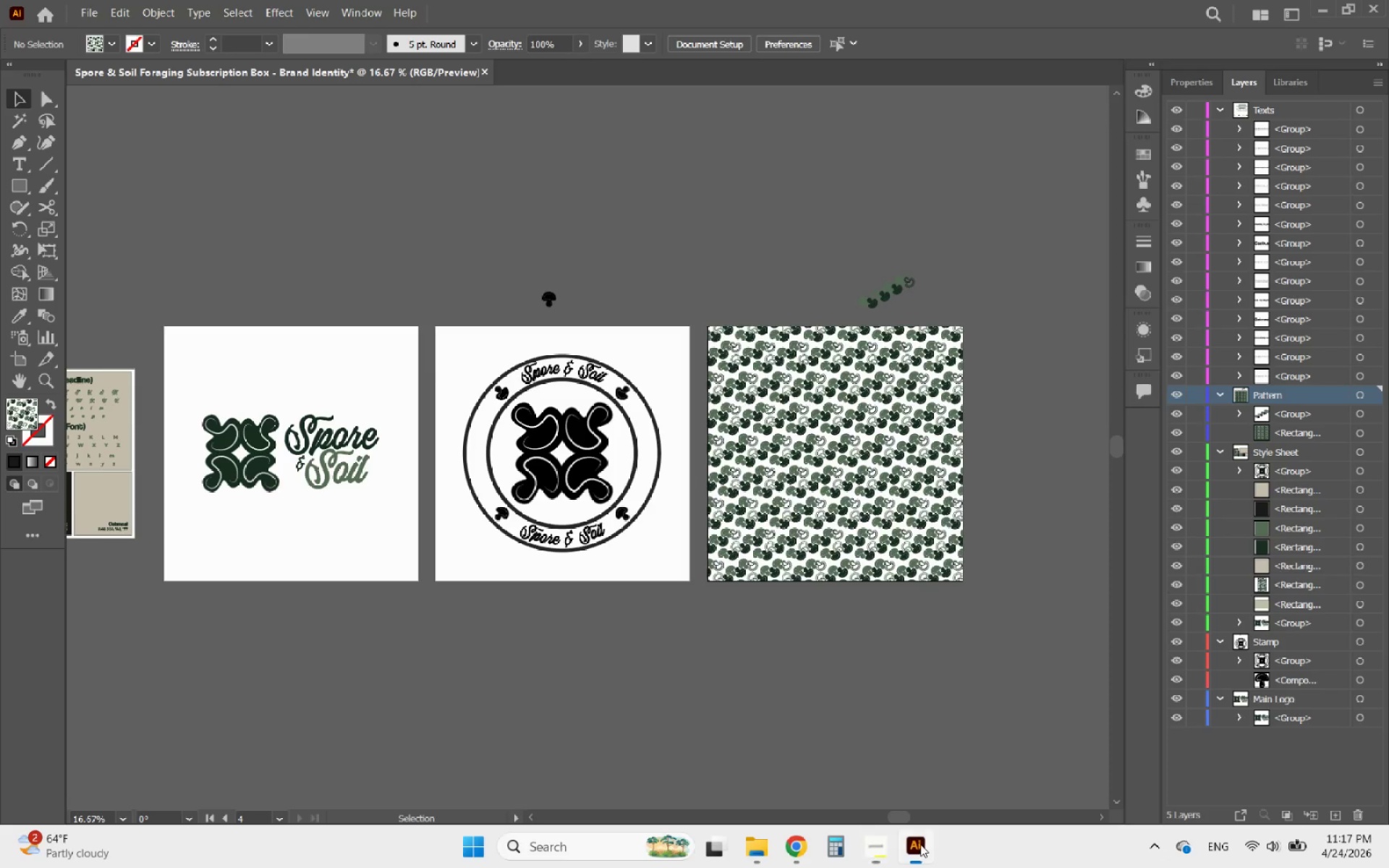 
scroll: coordinate [515, 522], scroll_direction: up, amount: 1.0
 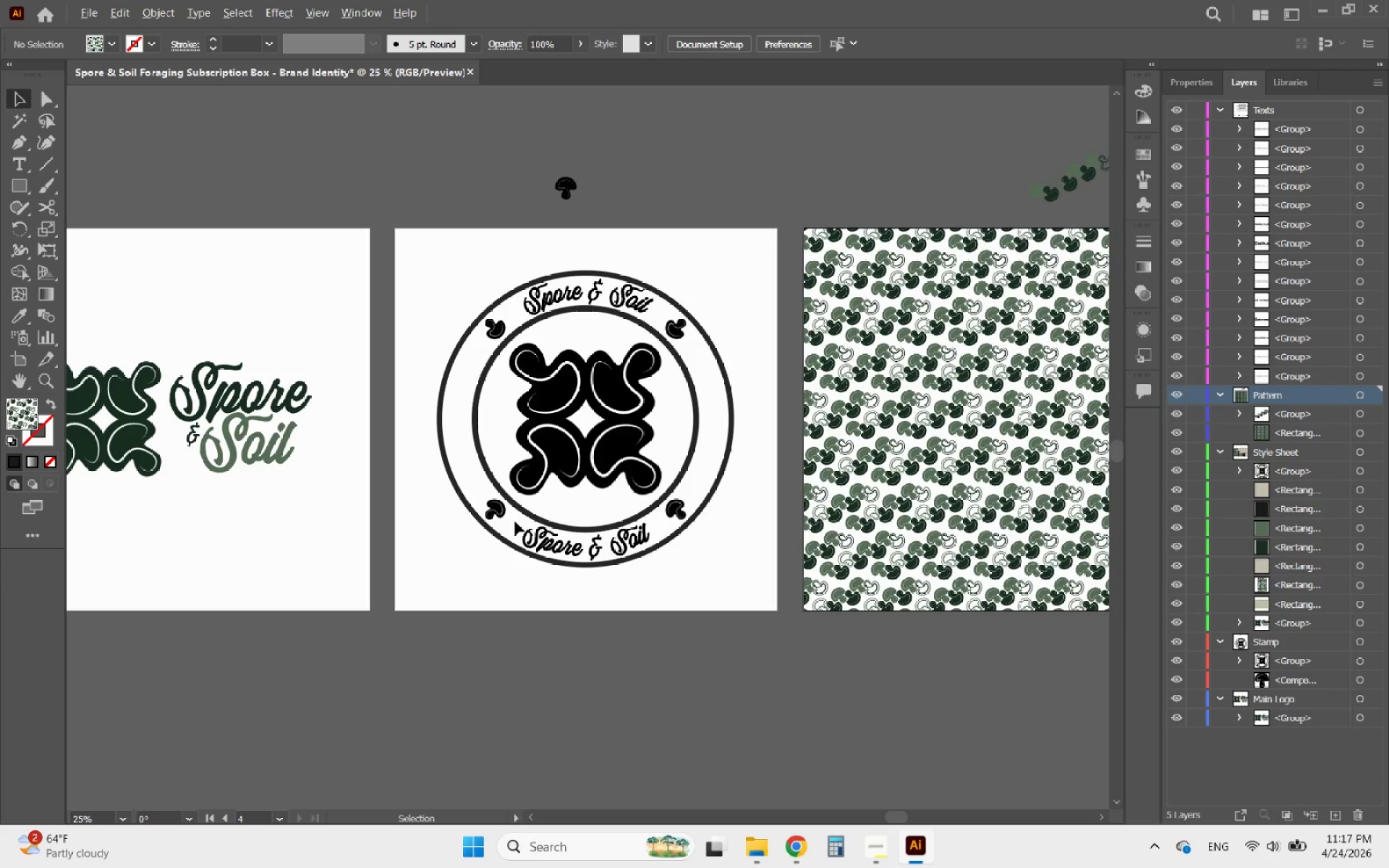 
scroll: coordinate [711, 565], scroll_direction: down, amount: 2.0
 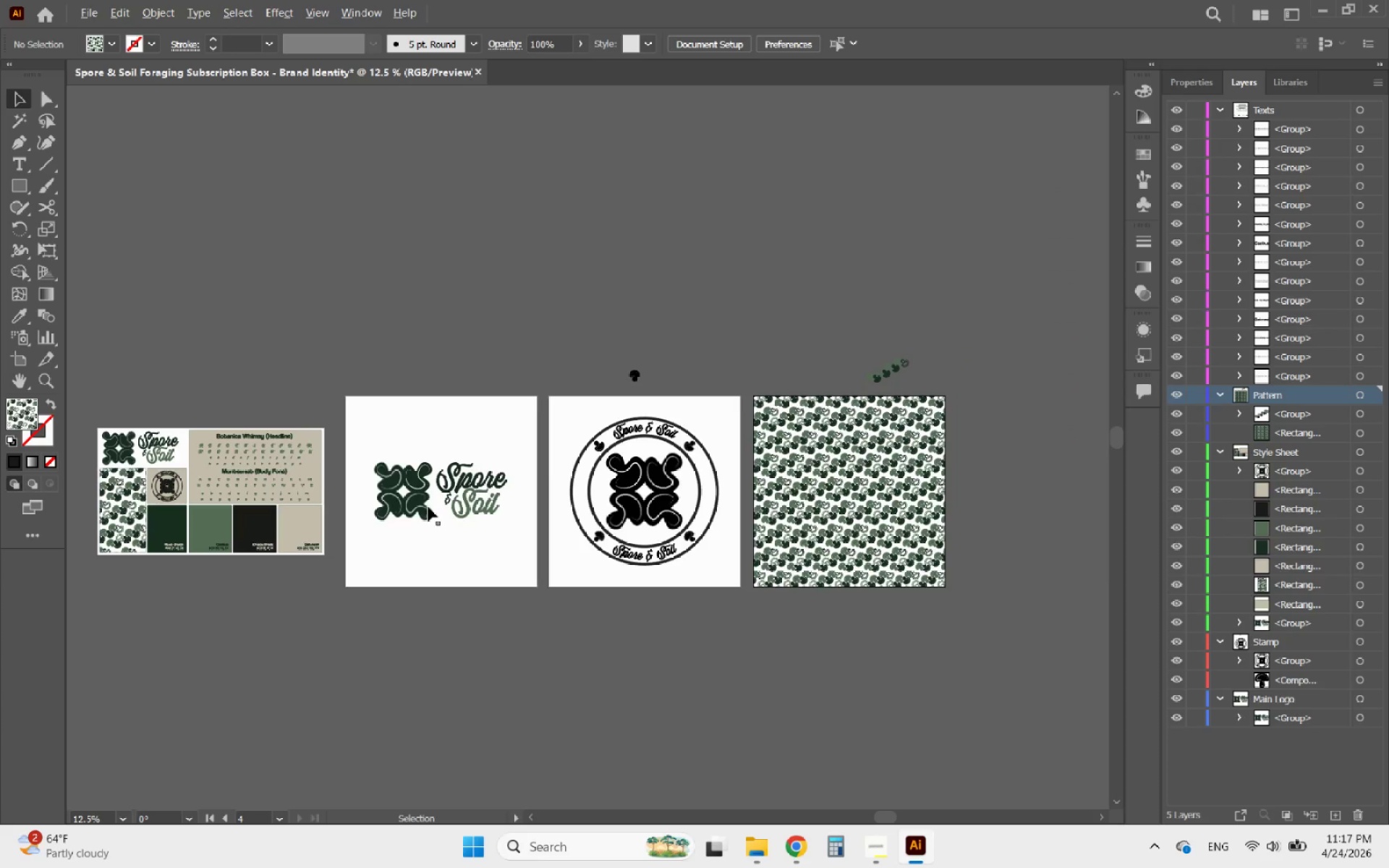 
scroll: coordinate [328, 475], scroll_direction: up, amount: 3.0
 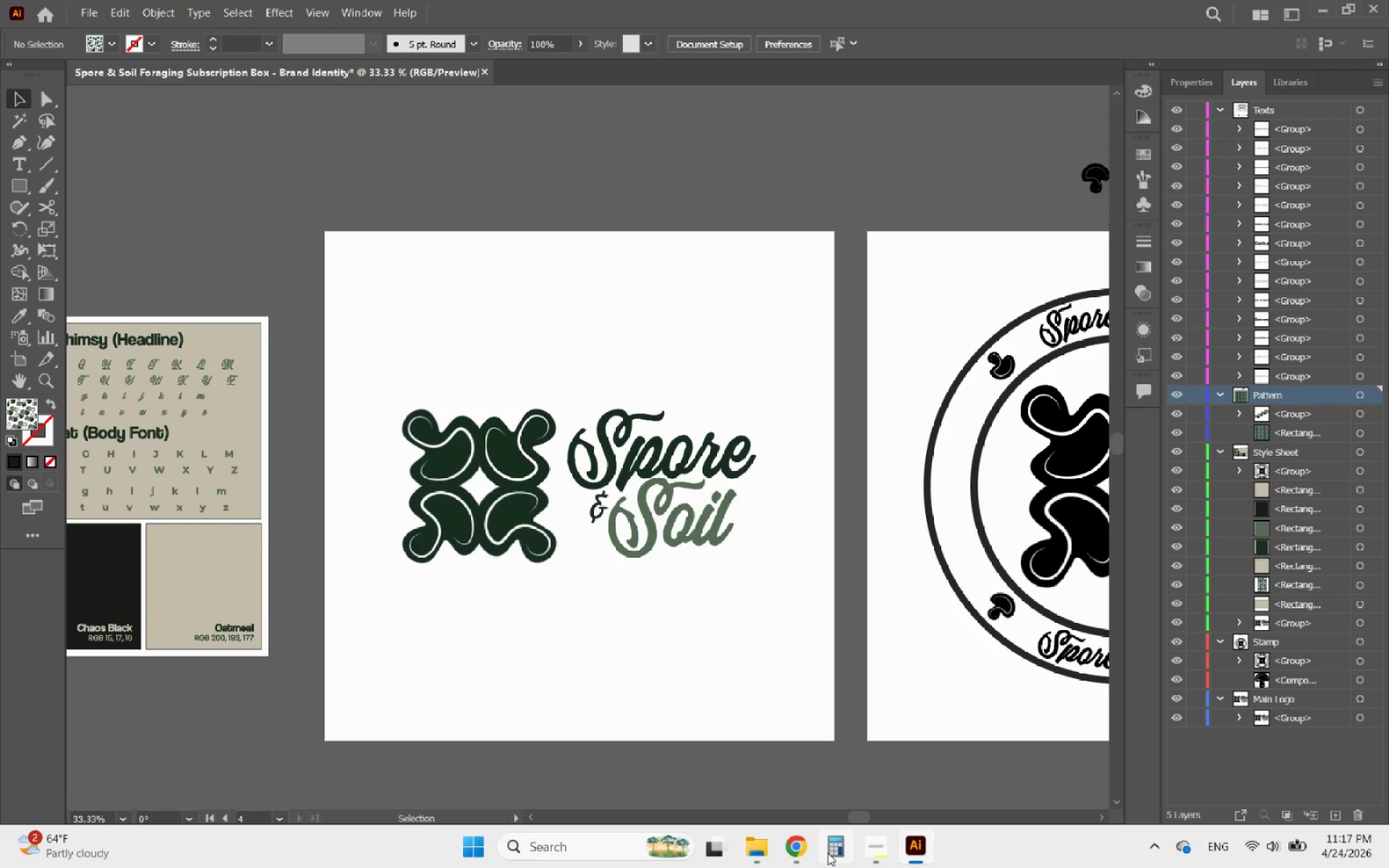 
left_click([878, 855])